 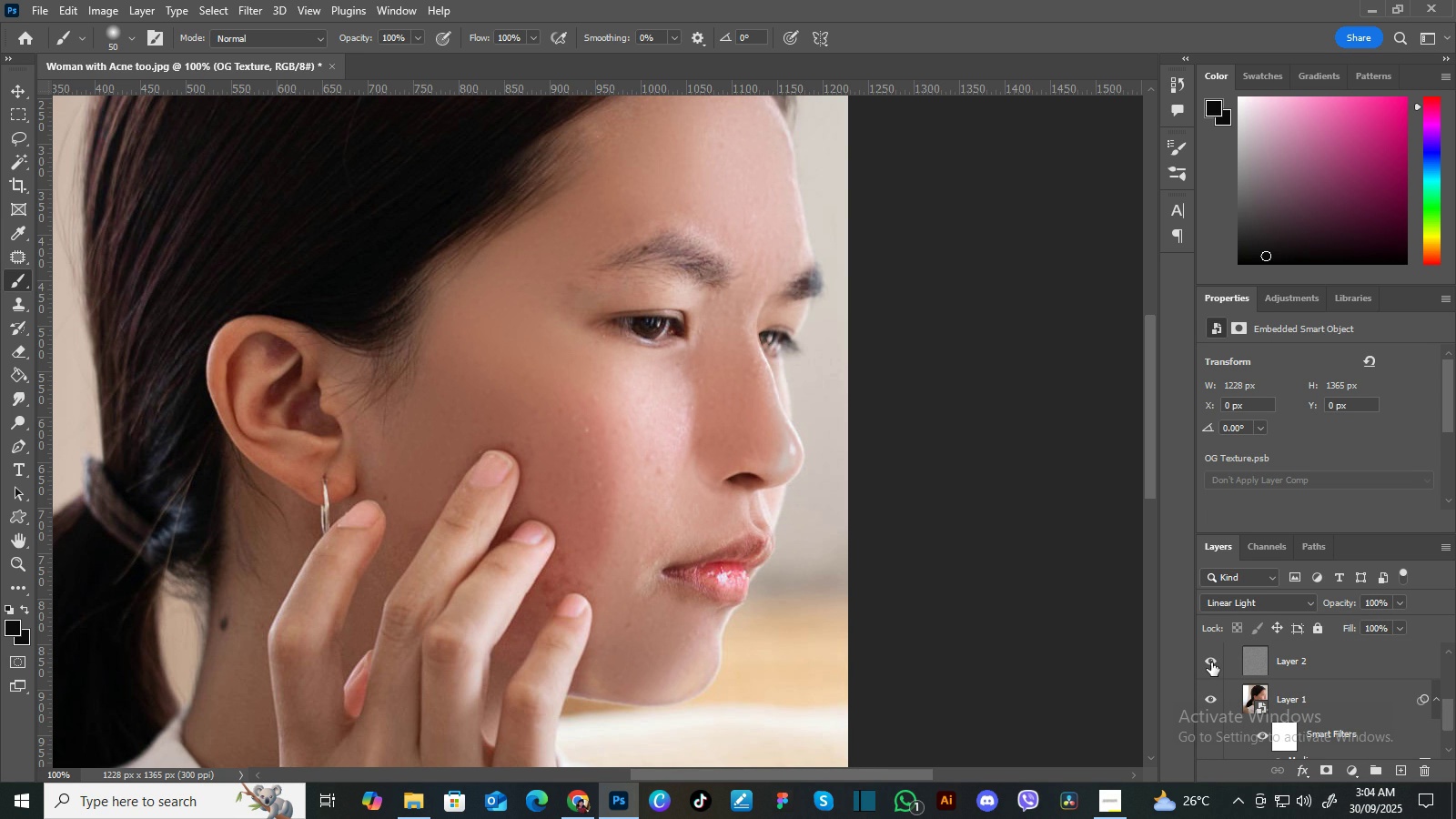 
left_click([1211, 662])
 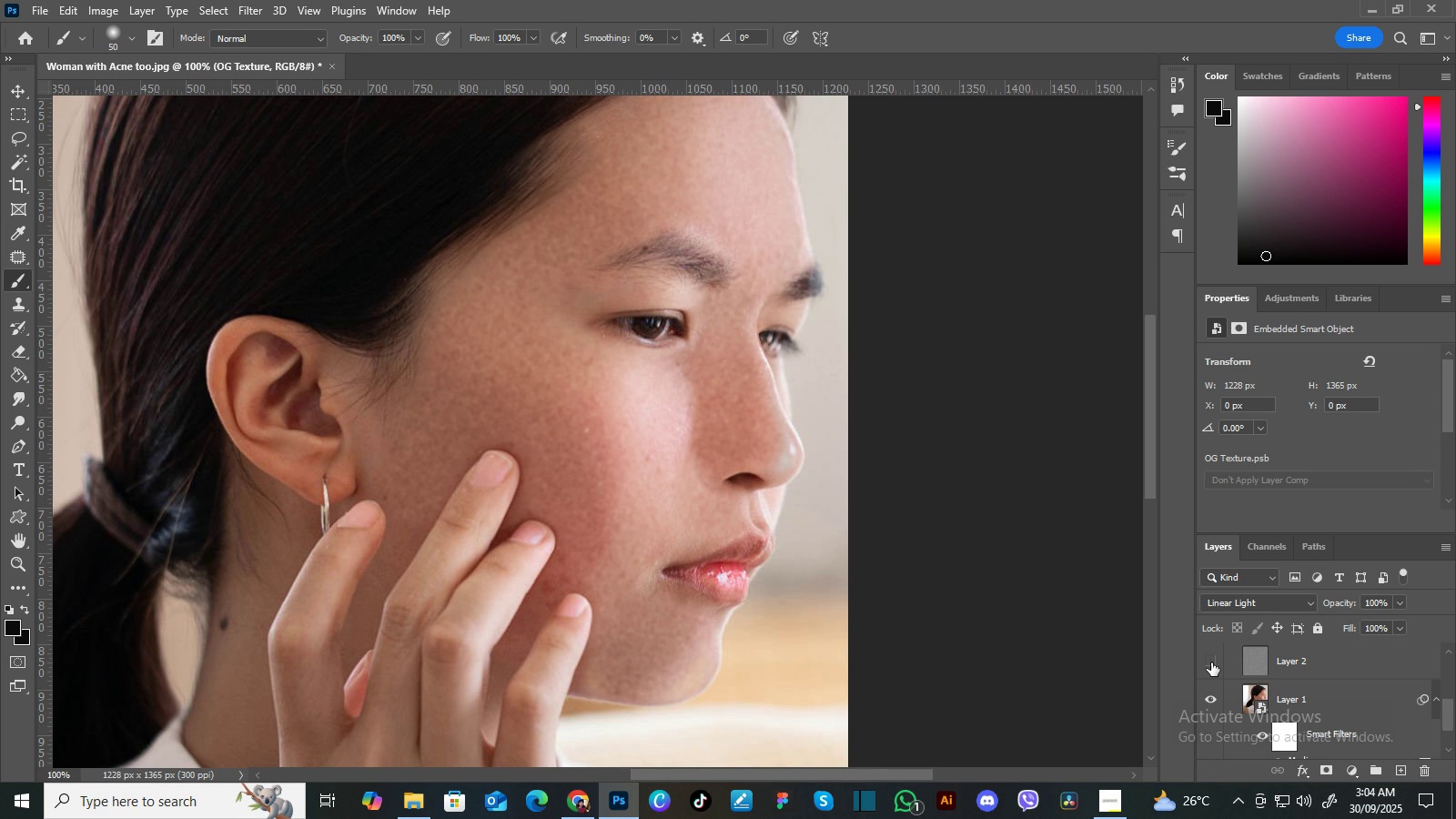 
left_click([1211, 662])
 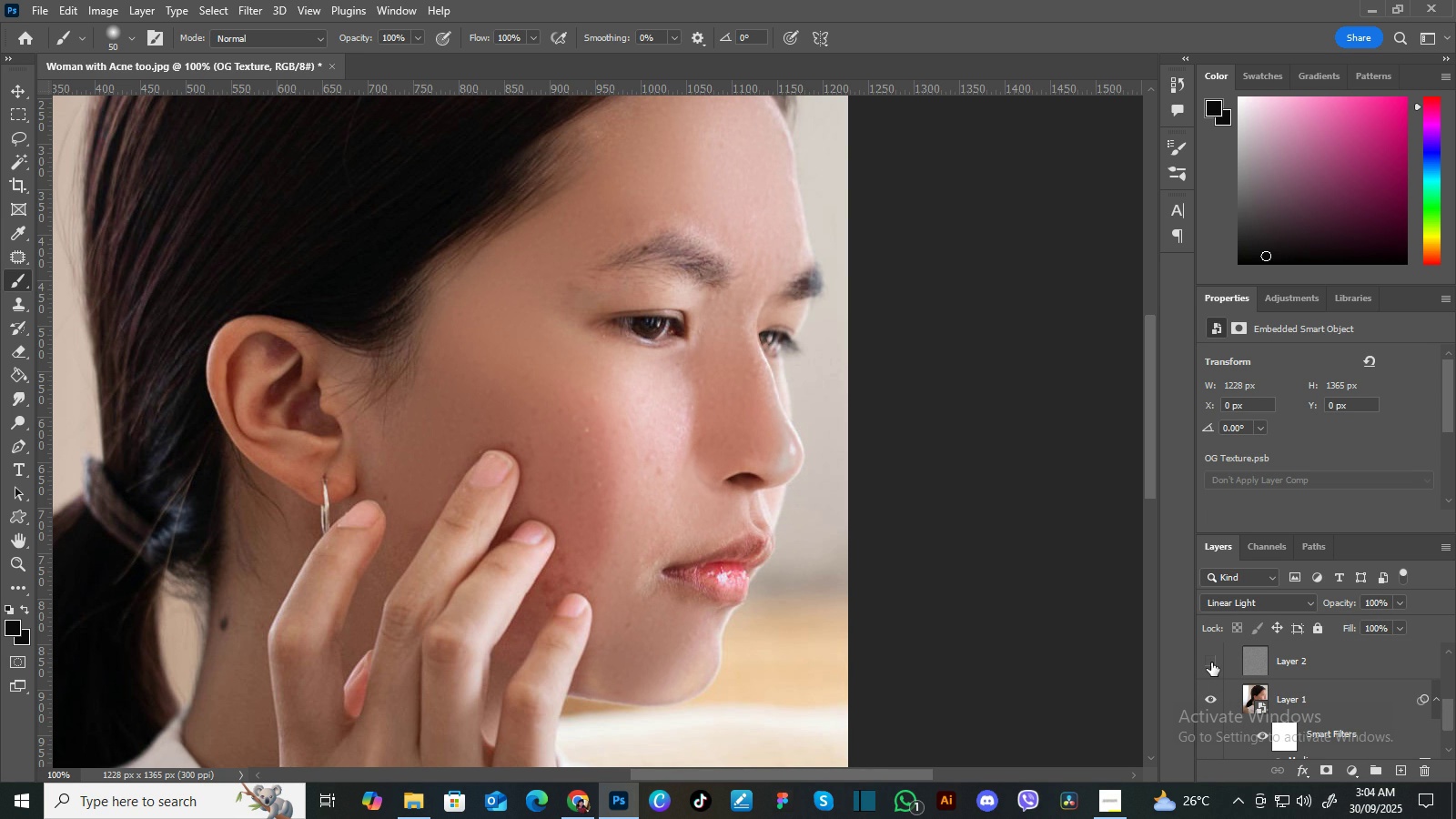 
left_click([1211, 662])
 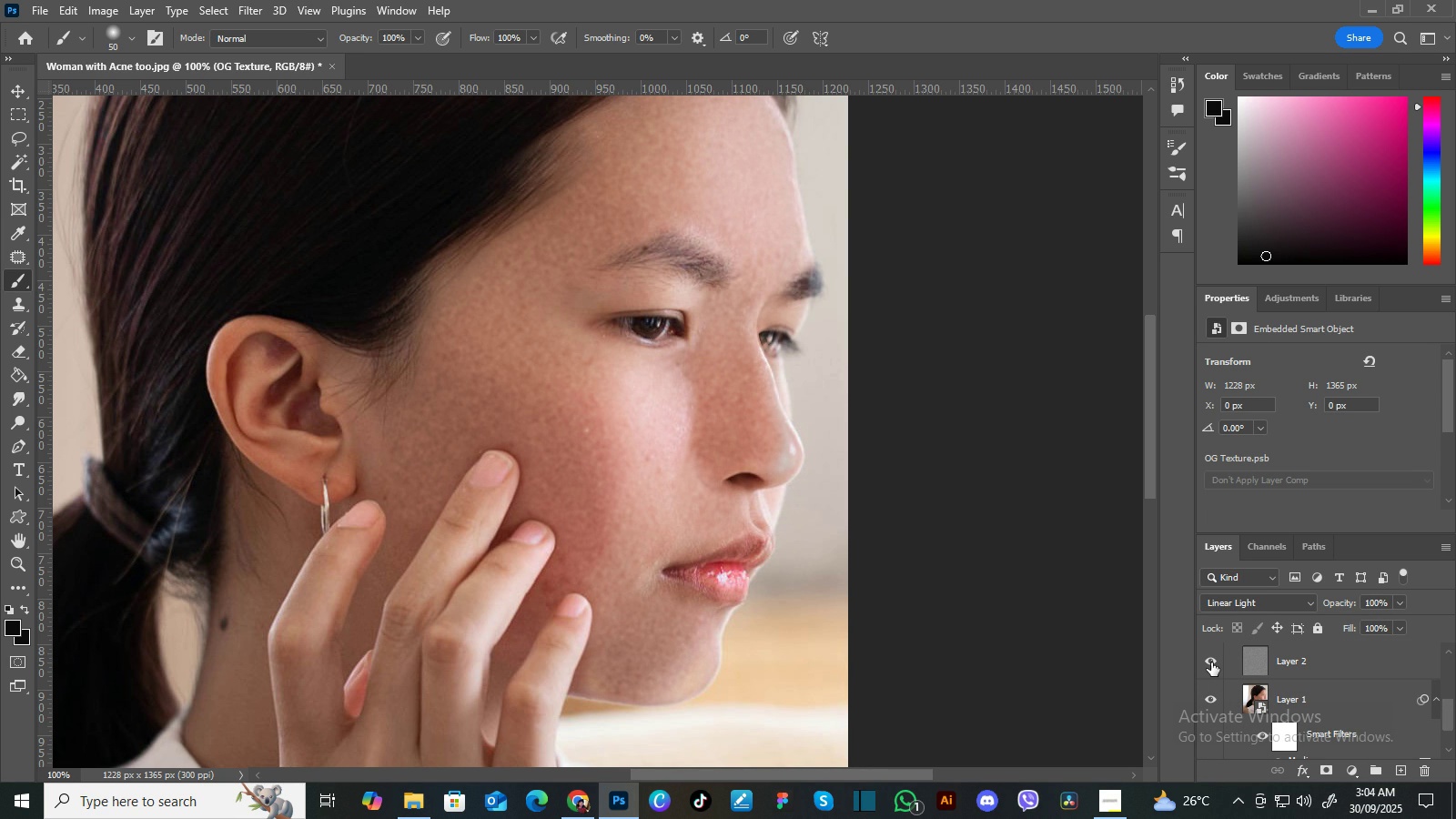 
left_click([1211, 662])
 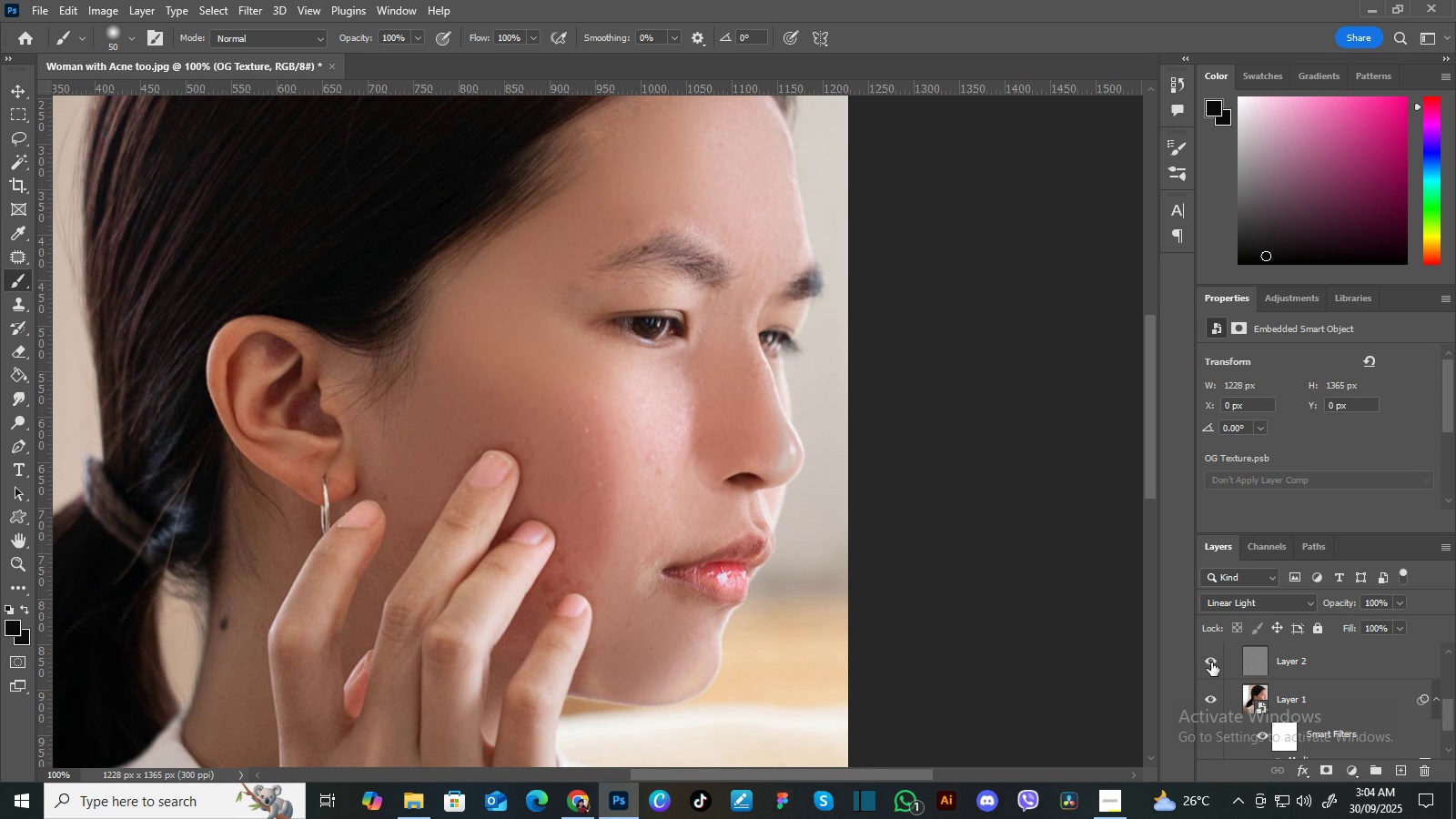 
left_click([1211, 662])
 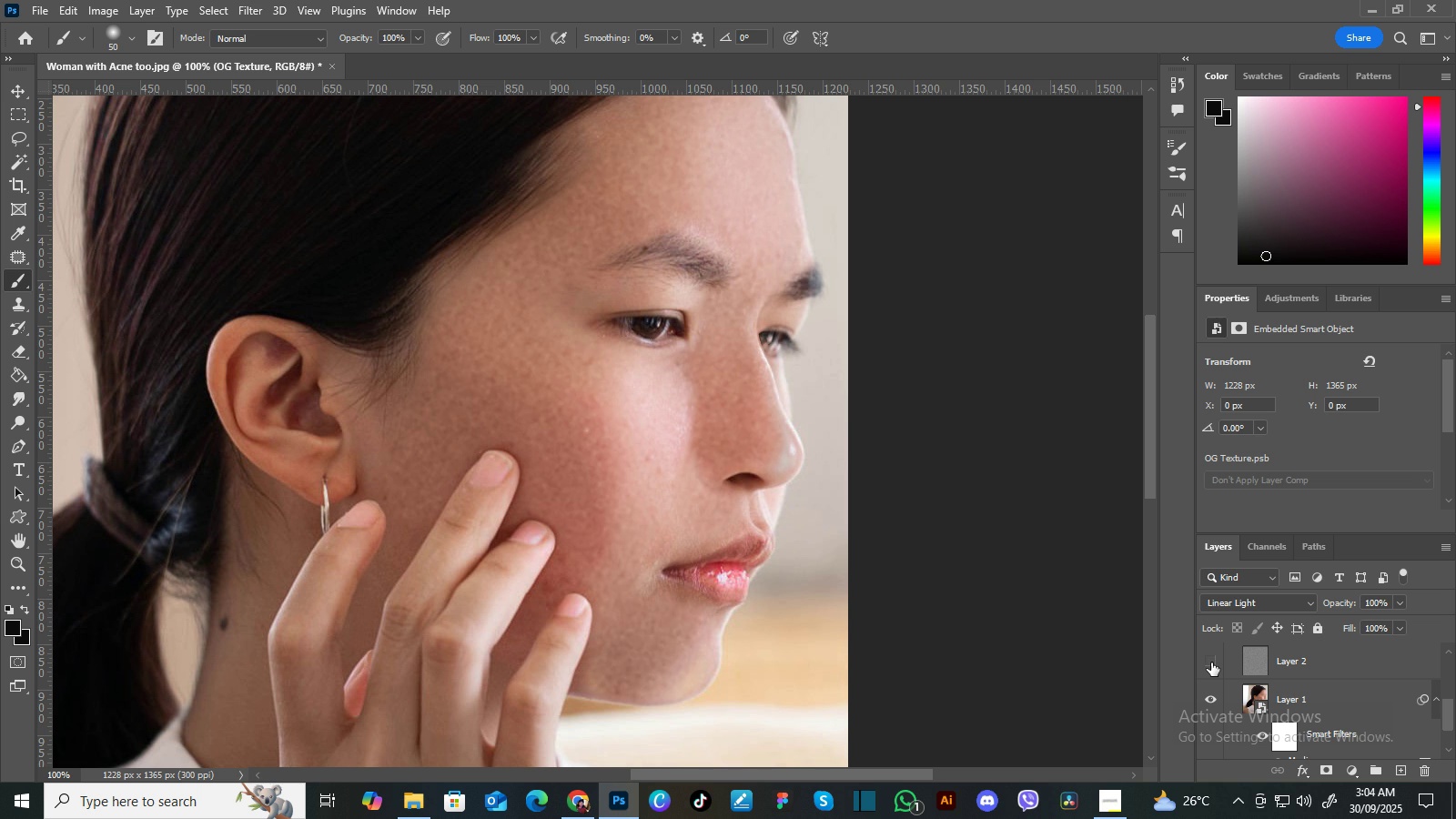 
left_click([1211, 662])
 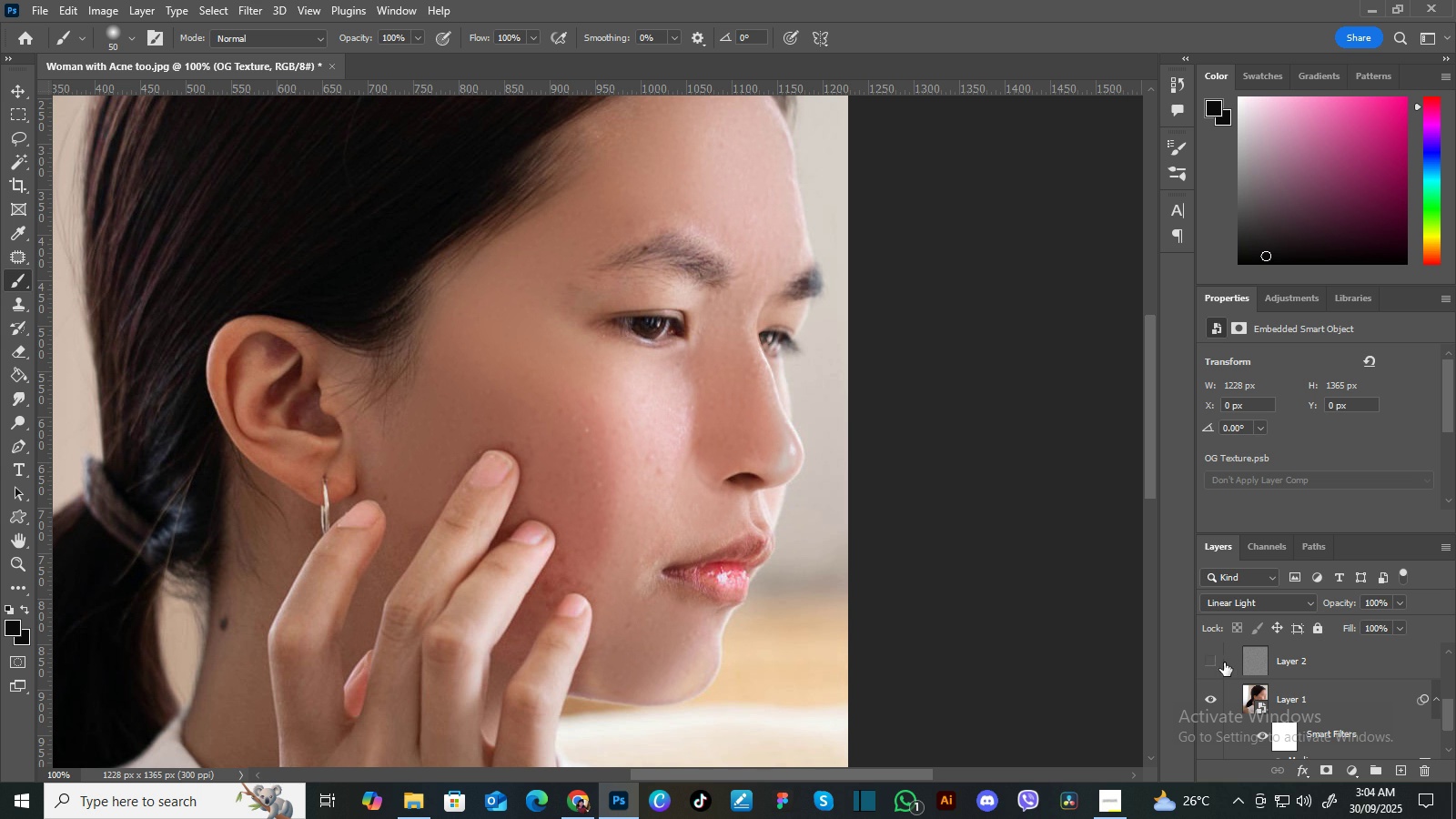 
left_click([1211, 663])
 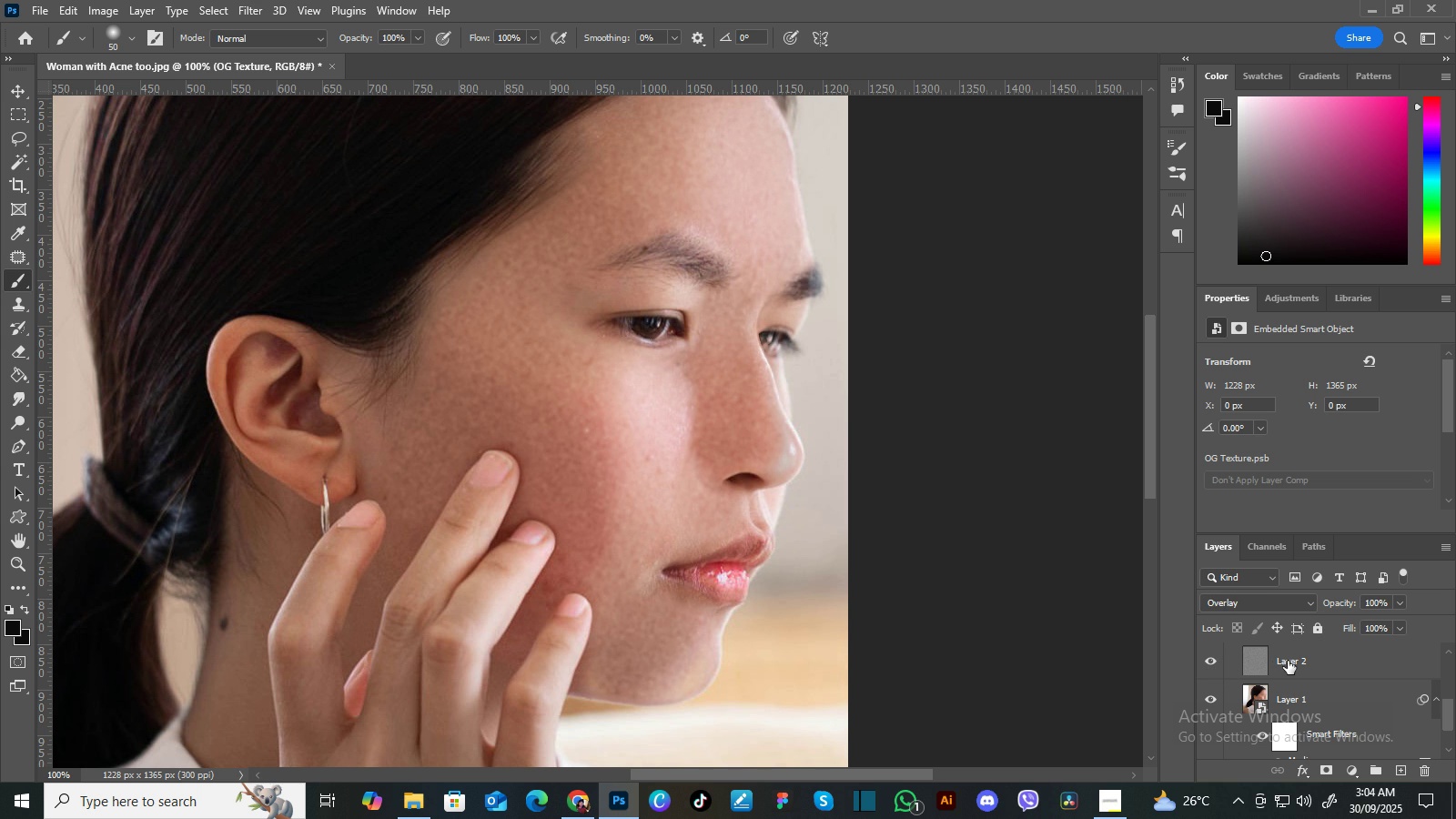 
left_click([1288, 661])
 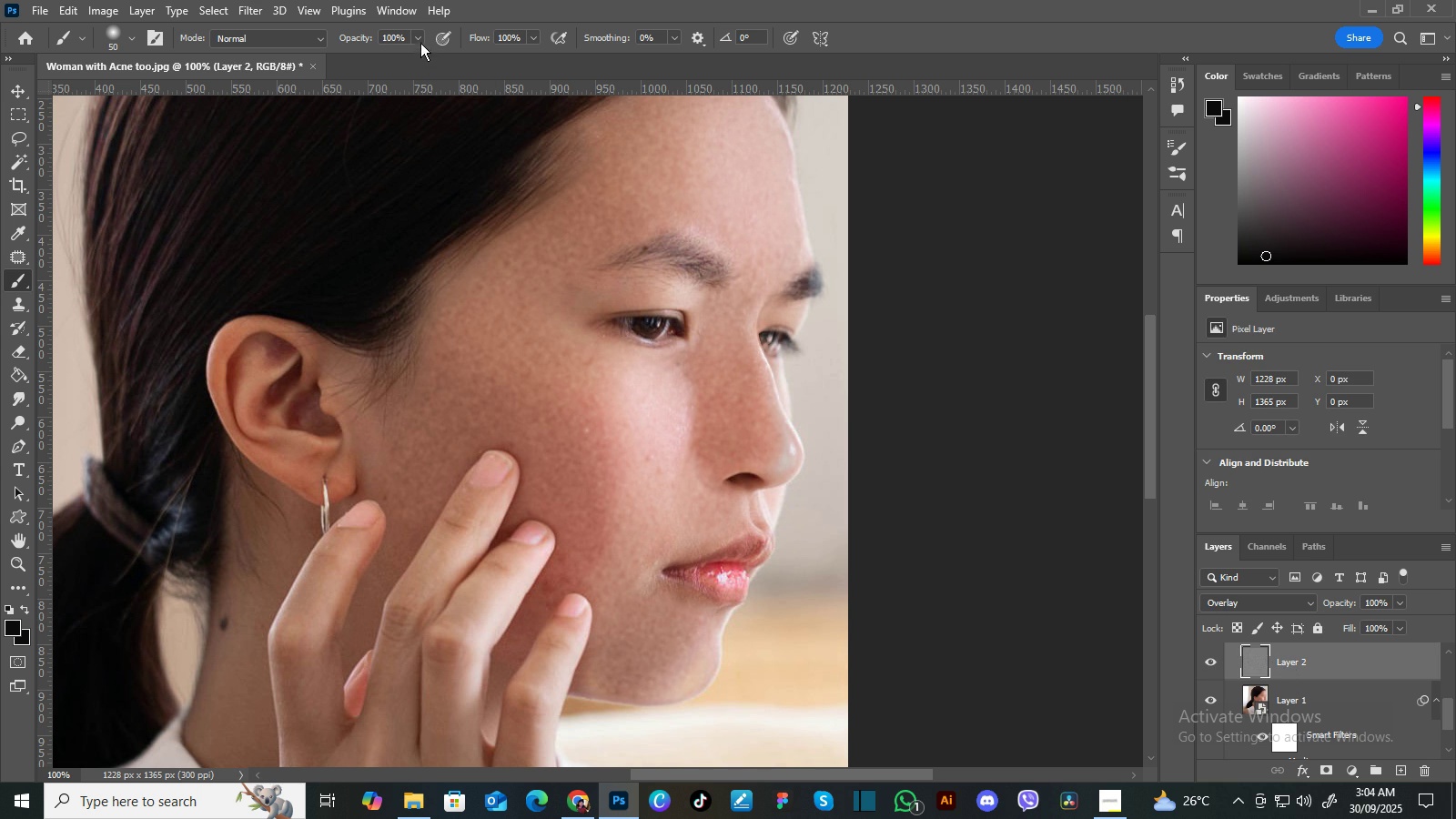 
left_click([416, 36])